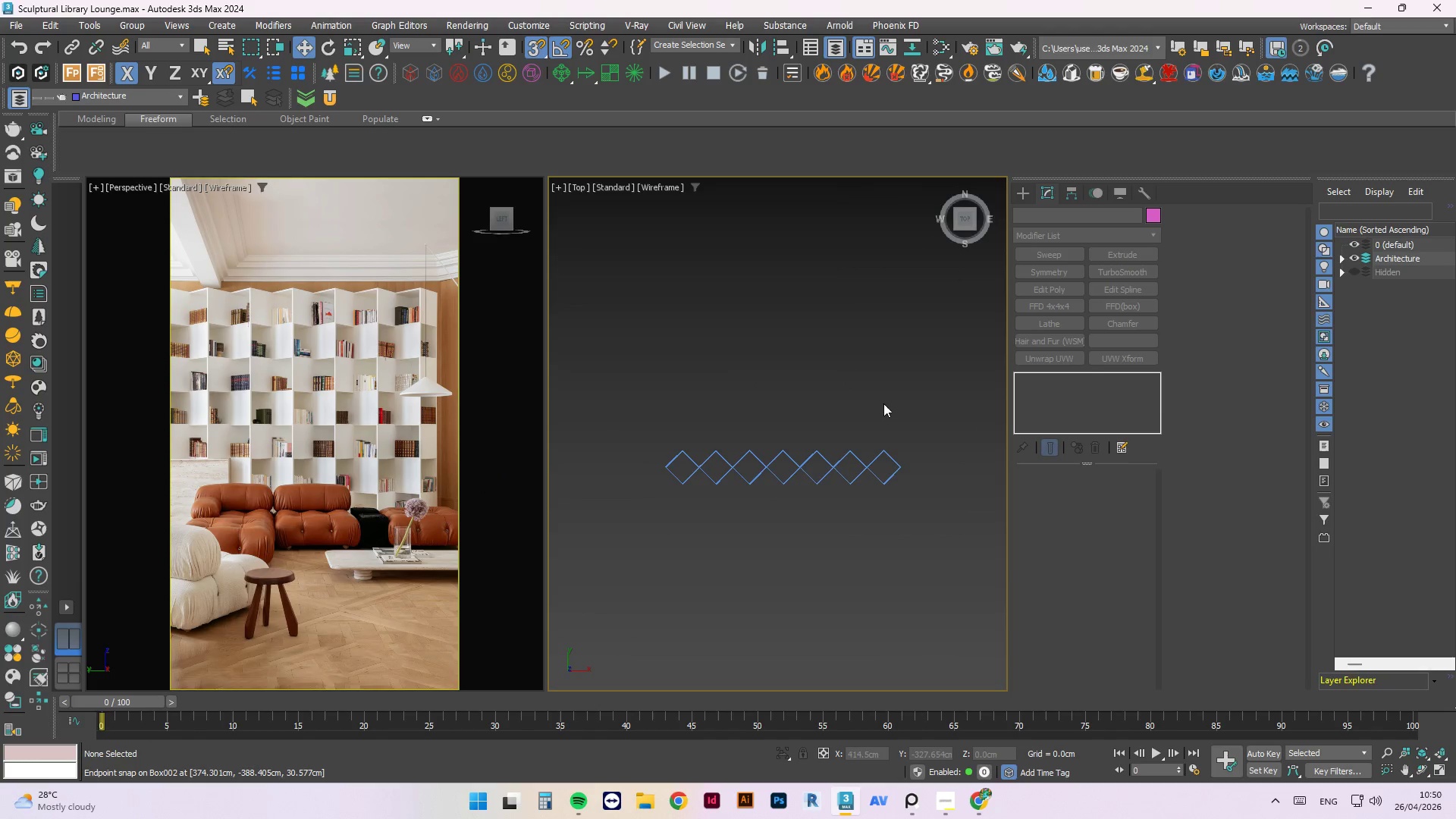 
scroll: coordinate [733, 519], scroll_direction: down, amount: 1.0
 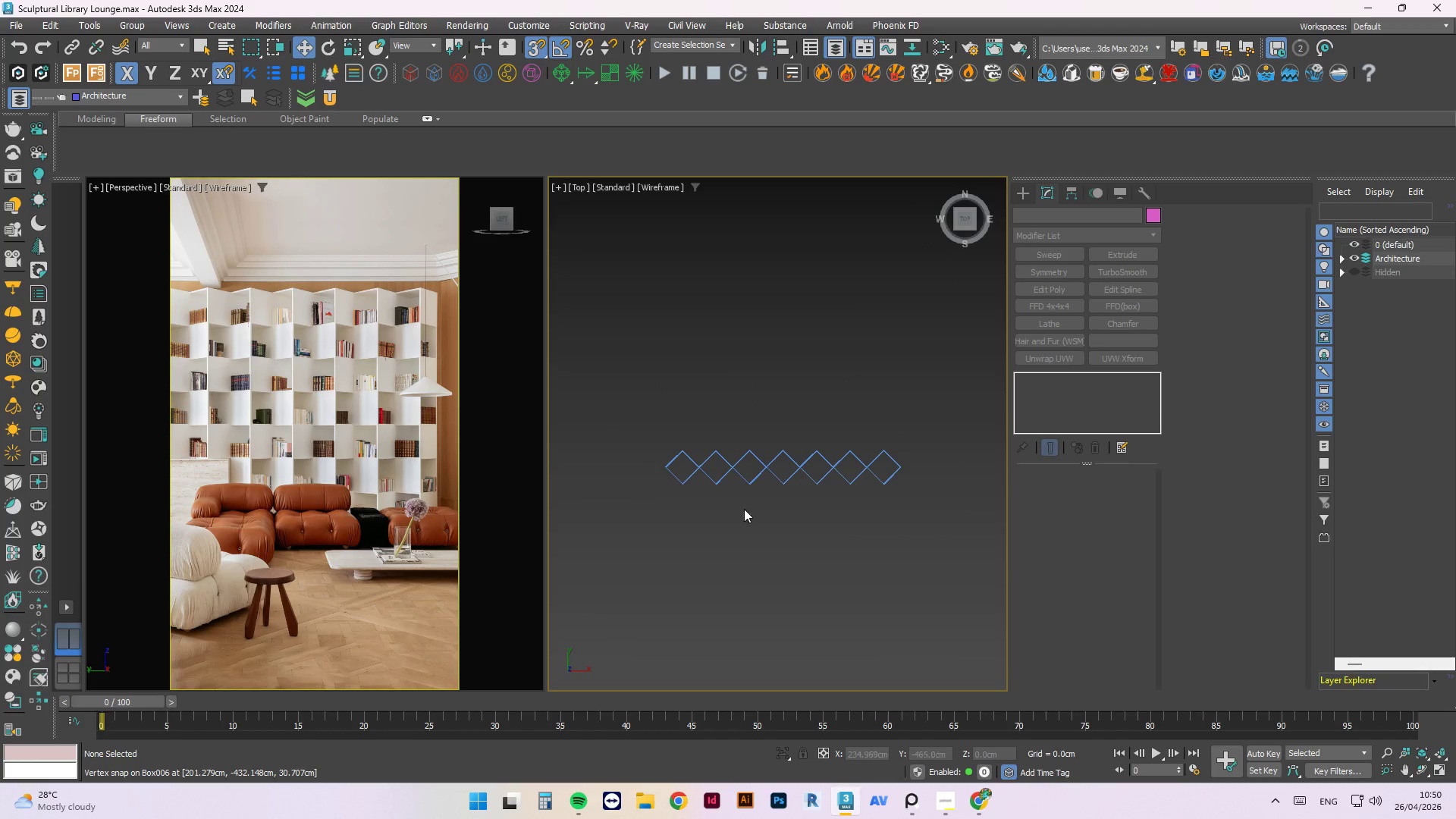 
left_click_drag(start_coordinate=[909, 403], to_coordinate=[635, 510])
 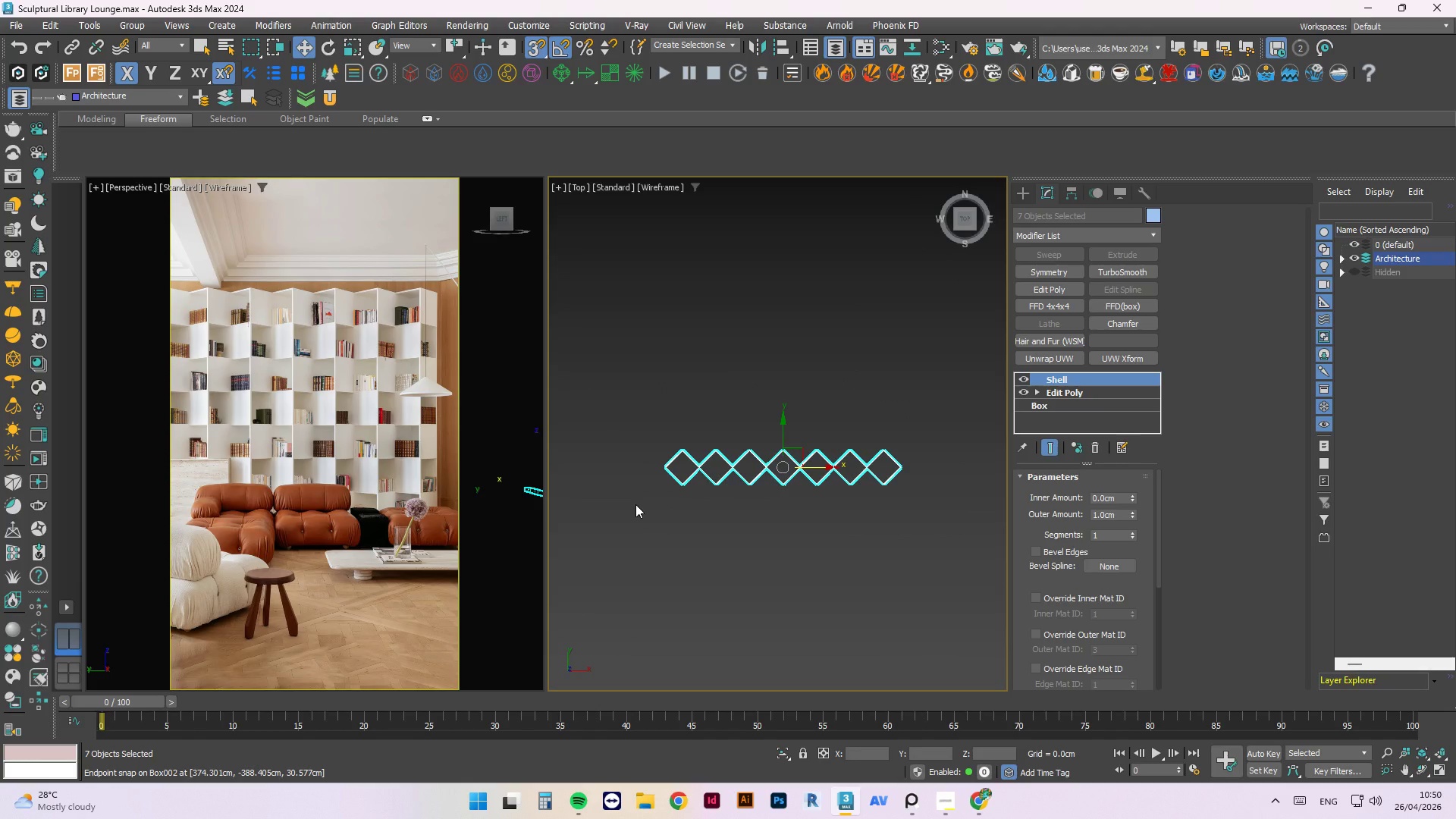 
key(F)
 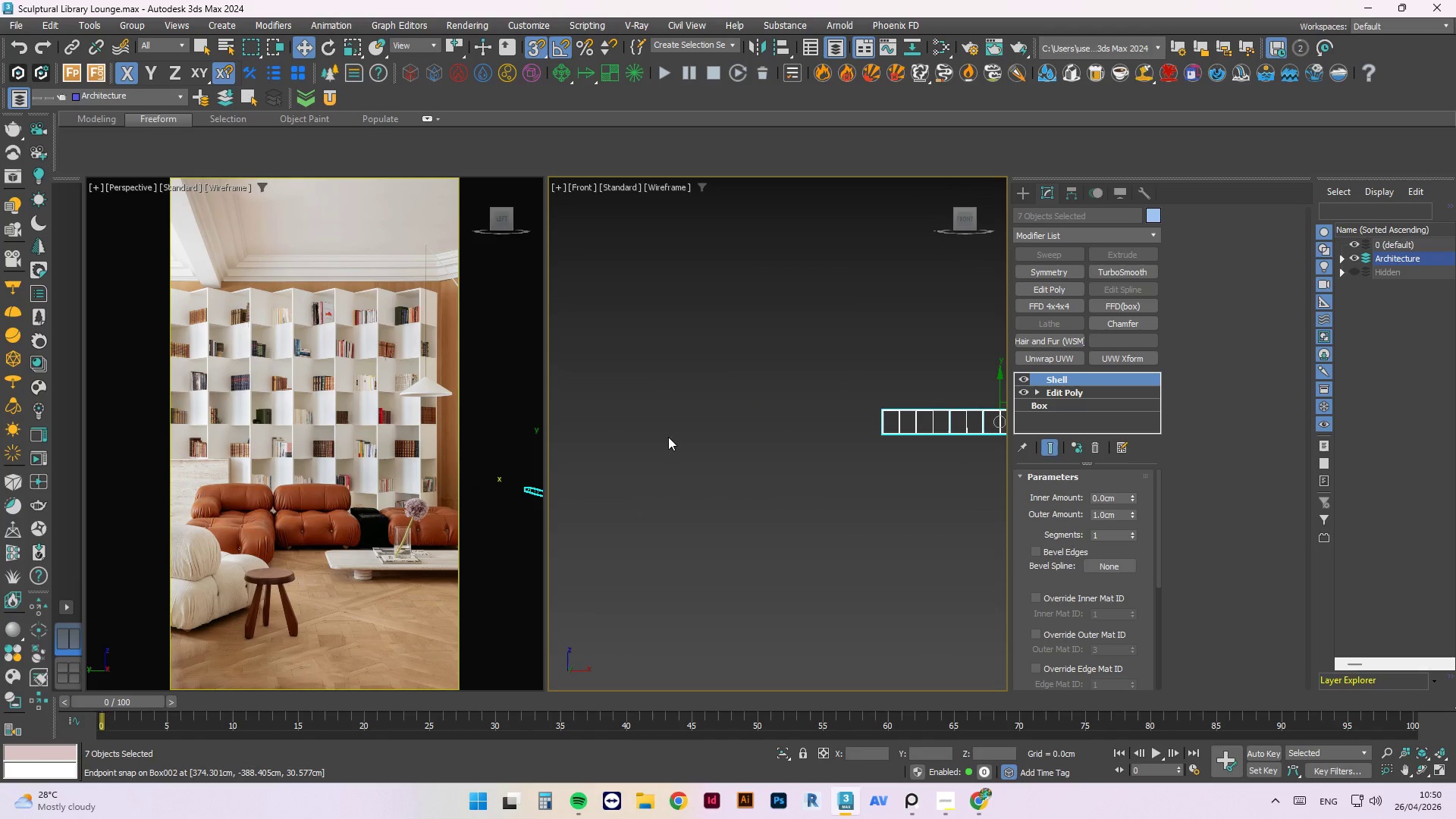 
hold_key(key=ShiftLeft, duration=1.19)
 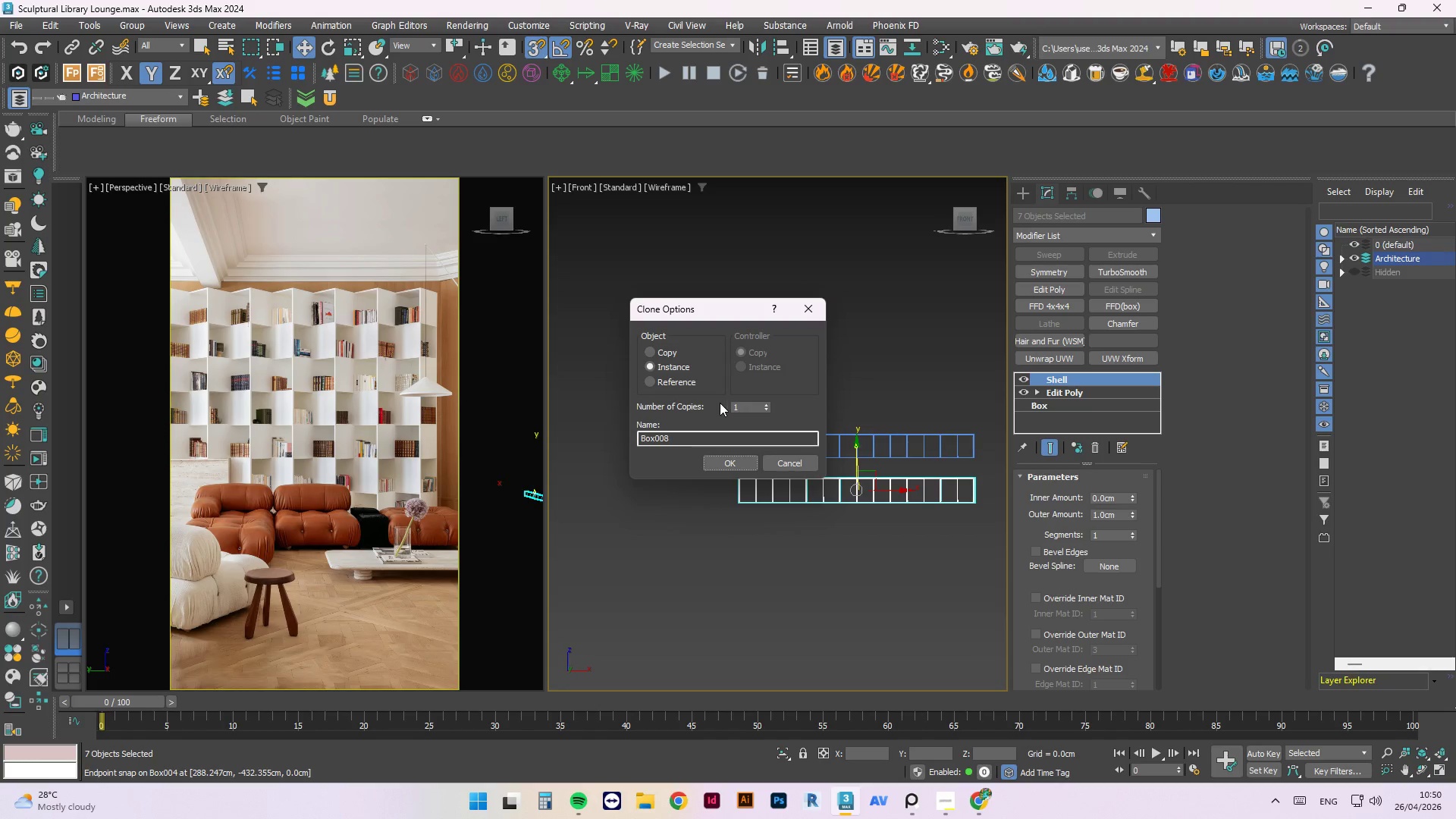 
scroll: coordinate [815, 405], scroll_direction: none, amount: 0.0
 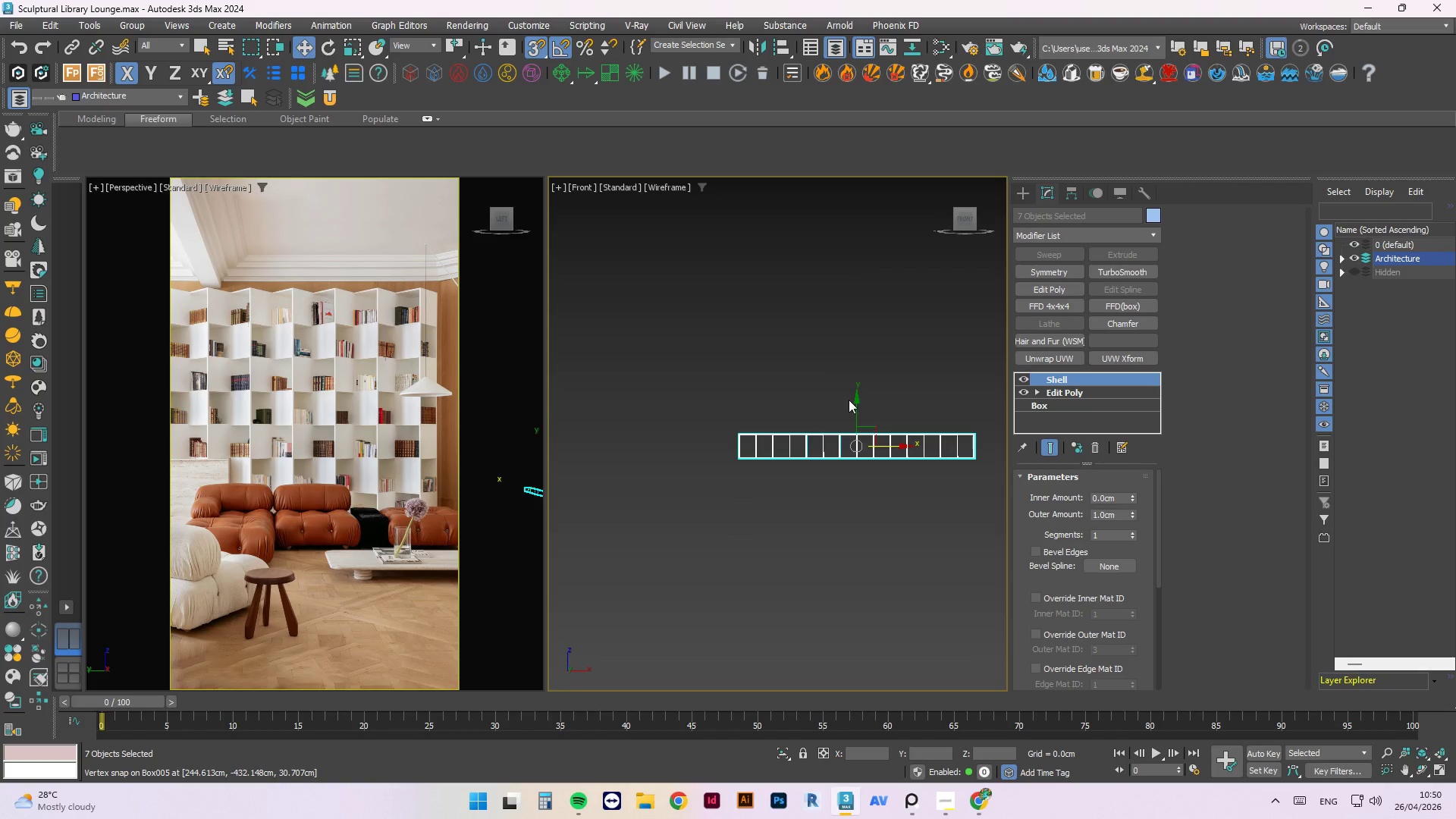 
left_click_drag(start_coordinate=[855, 403], to_coordinate=[858, 490])
 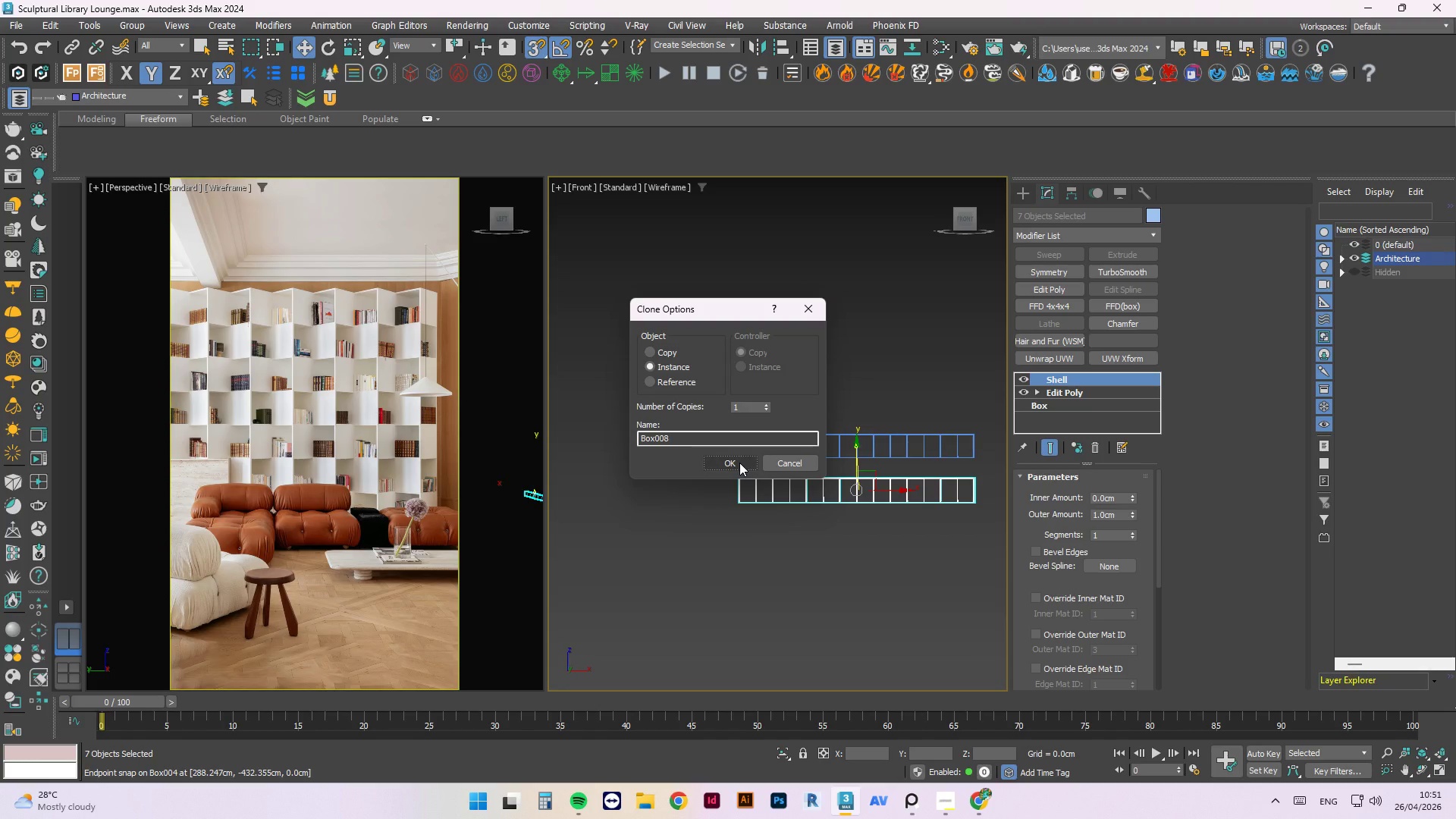 
left_click([739, 463])
 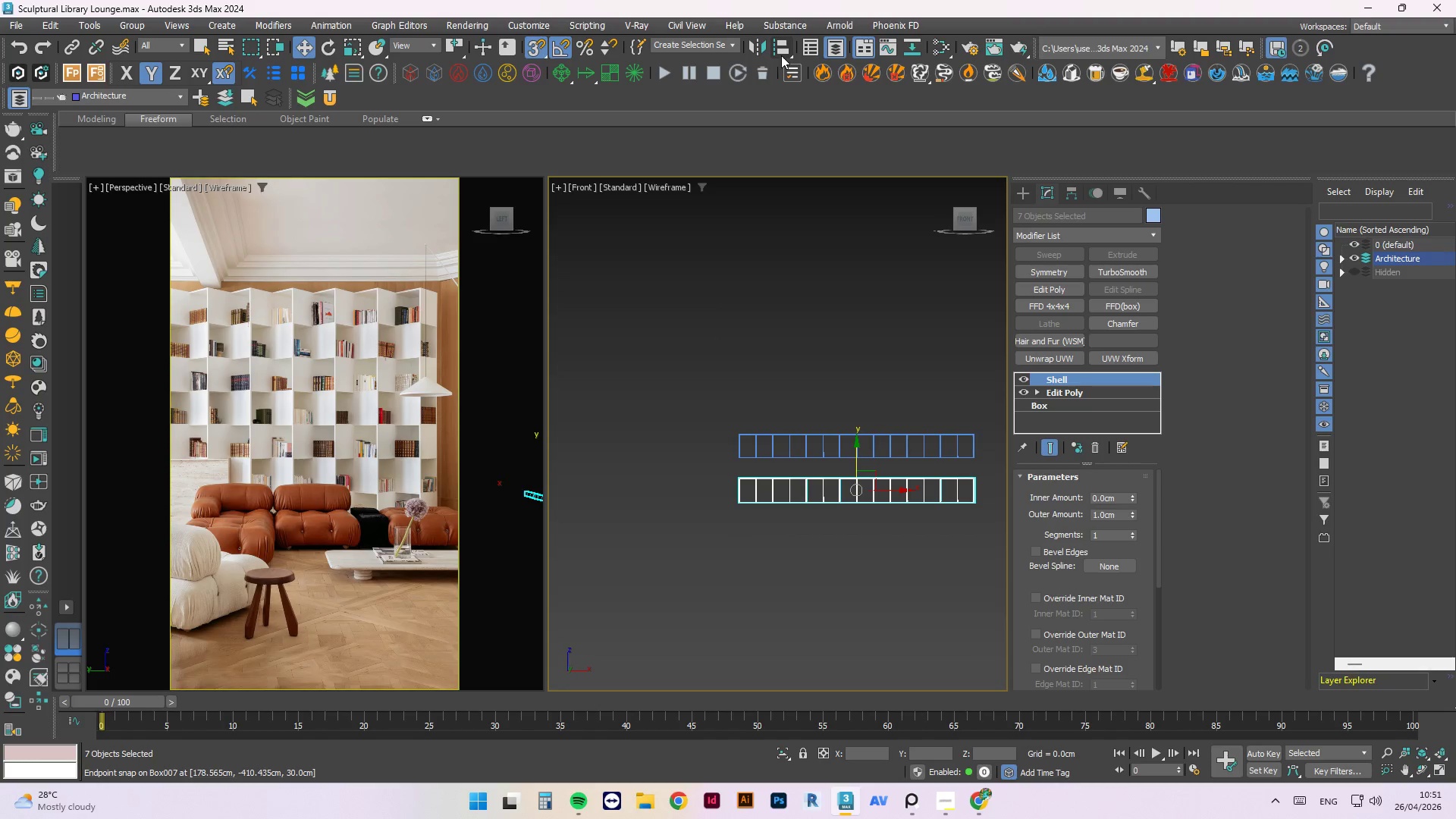 
left_click([764, 52])
 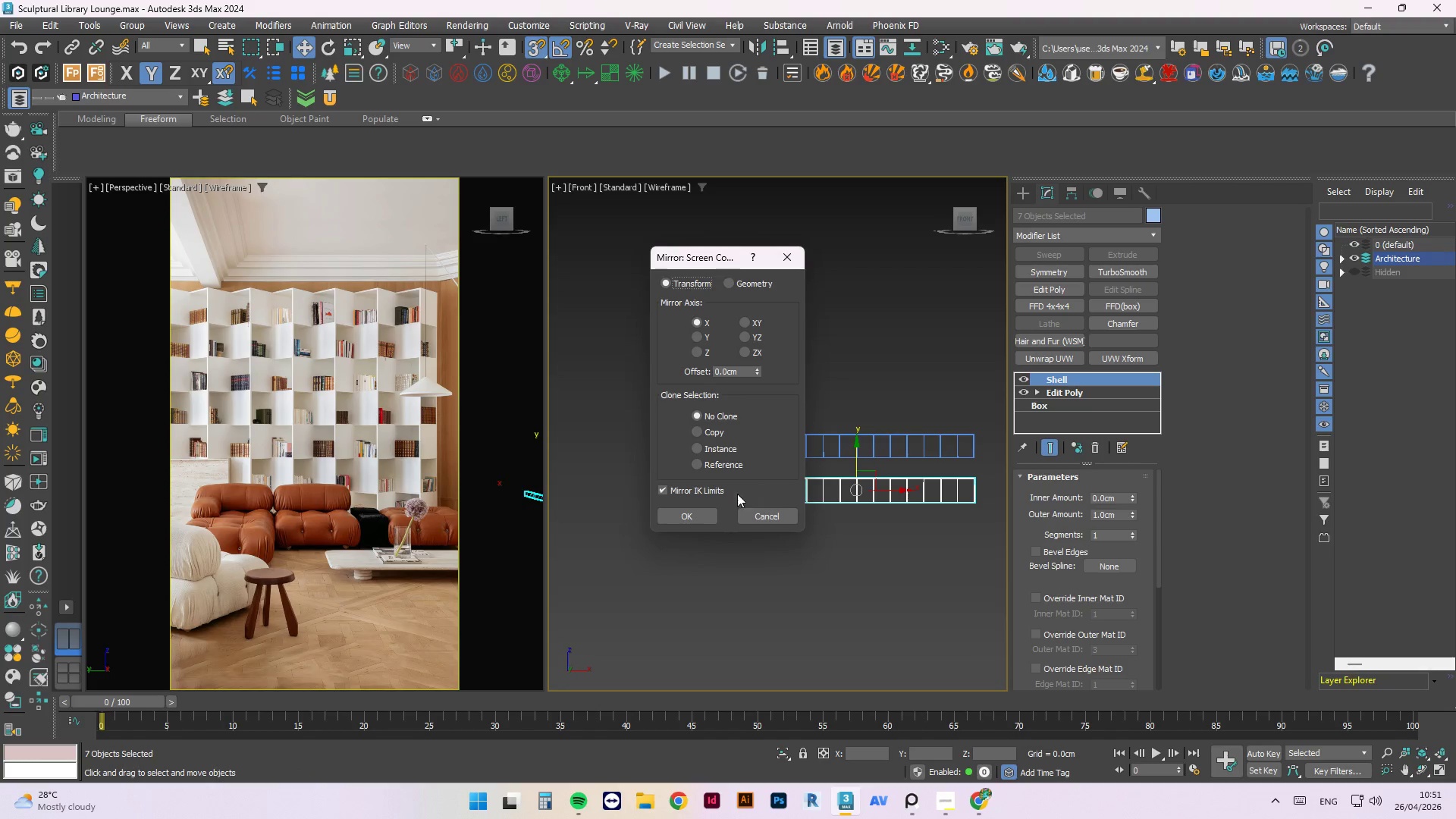 
left_click([679, 515])
 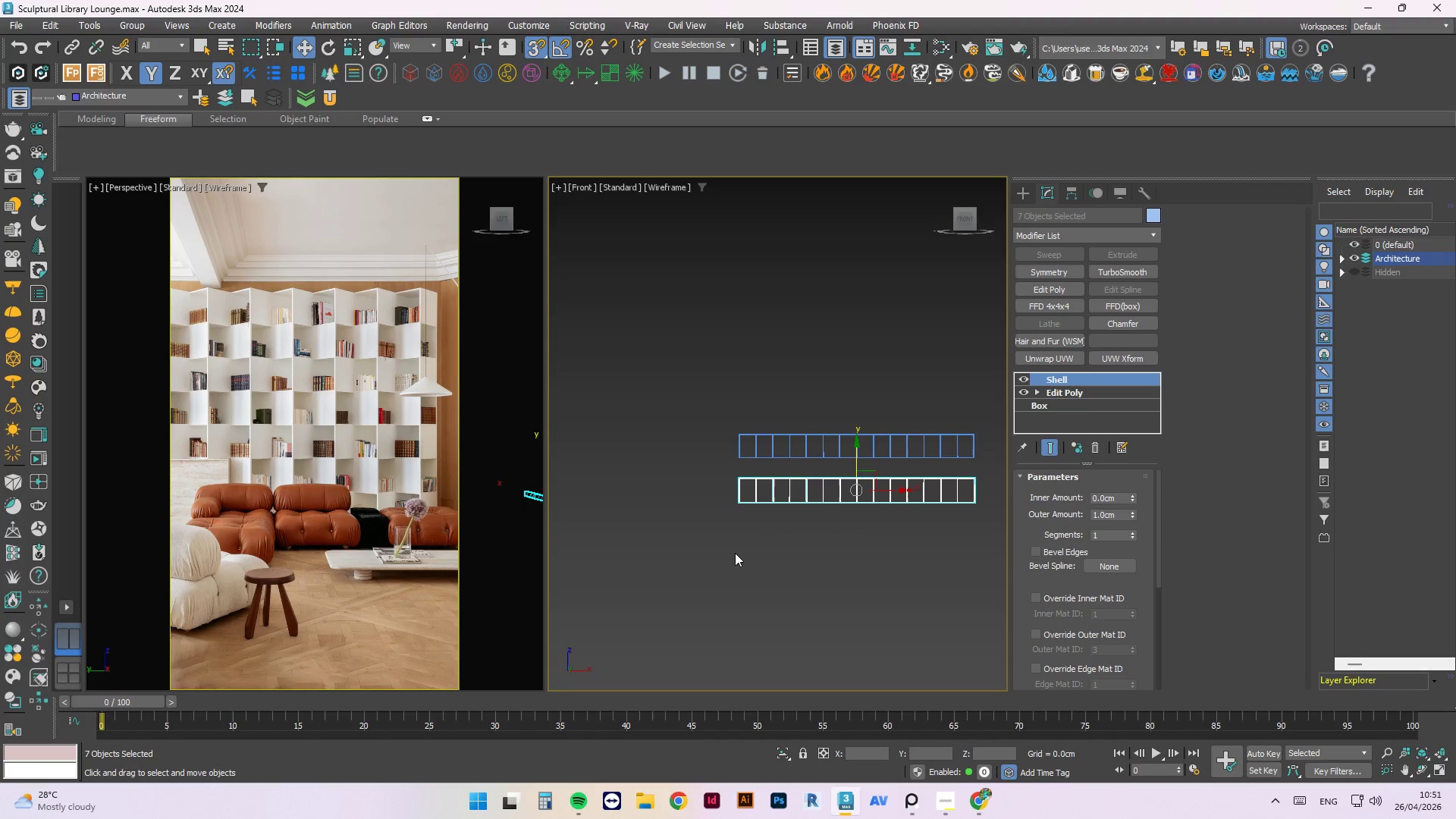 
hold_key(key=AltLeft, duration=2.48)
 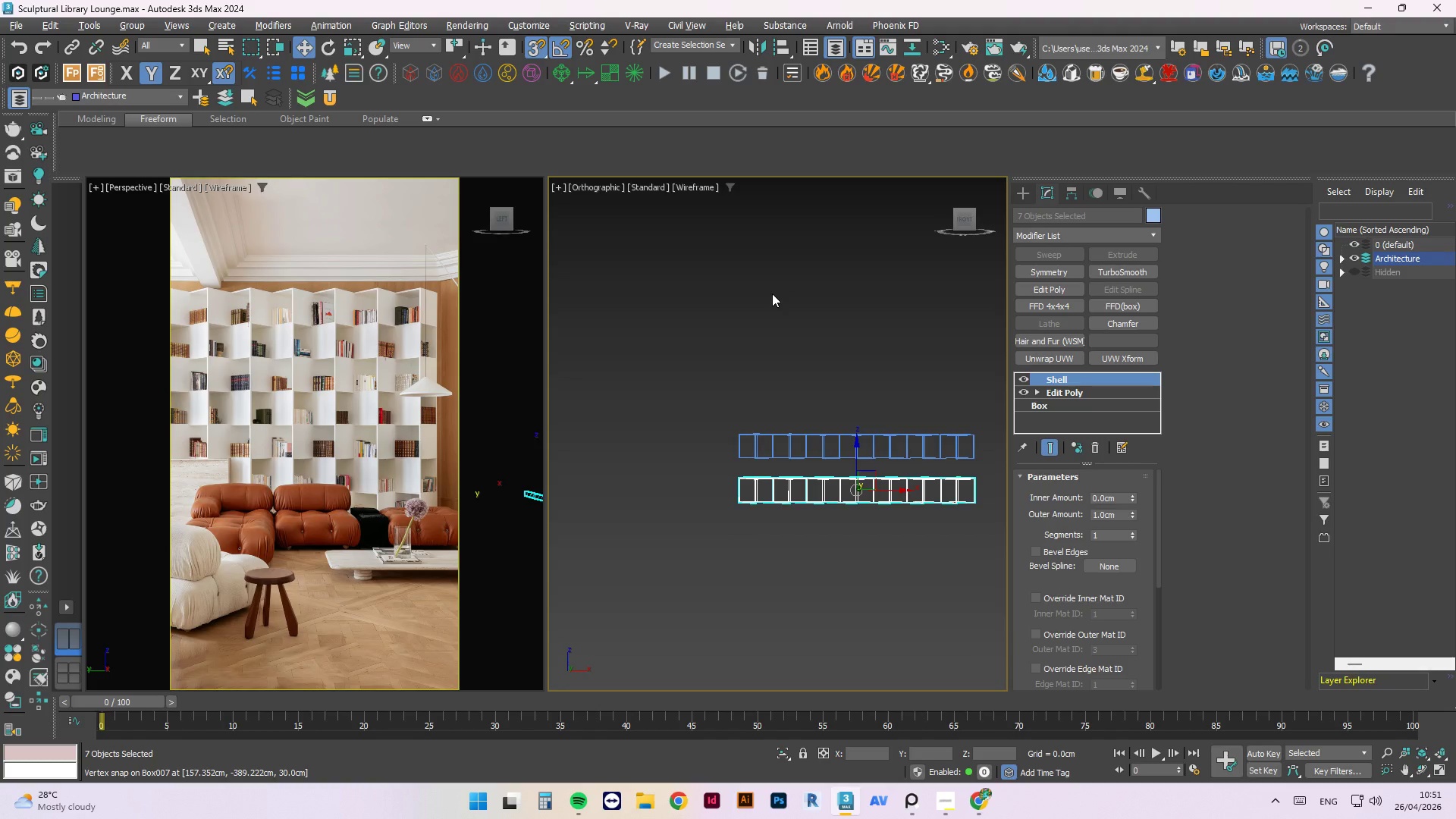 
key(F)
 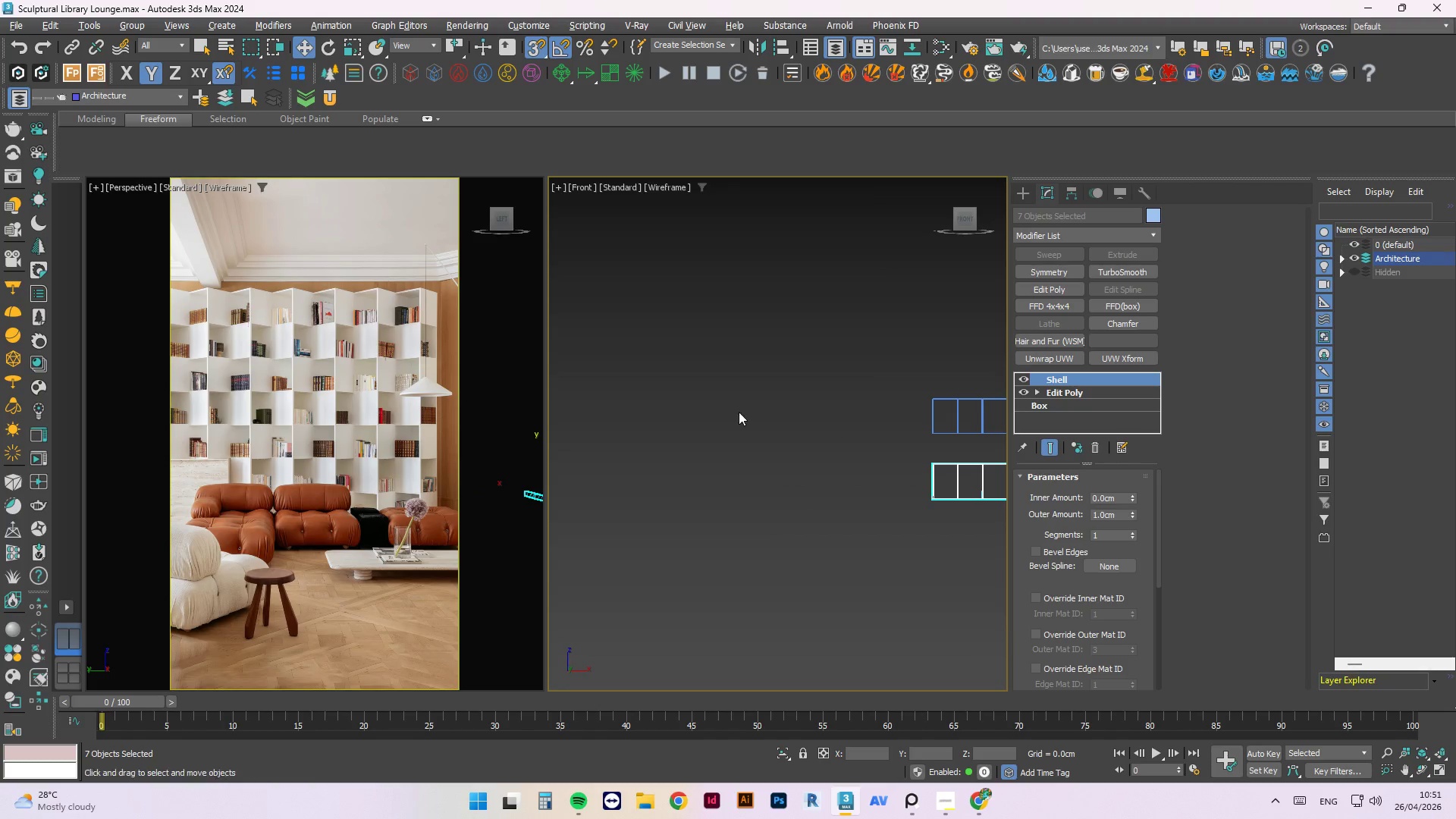 
scroll: coordinate [709, 410], scroll_direction: down, amount: 2.0
 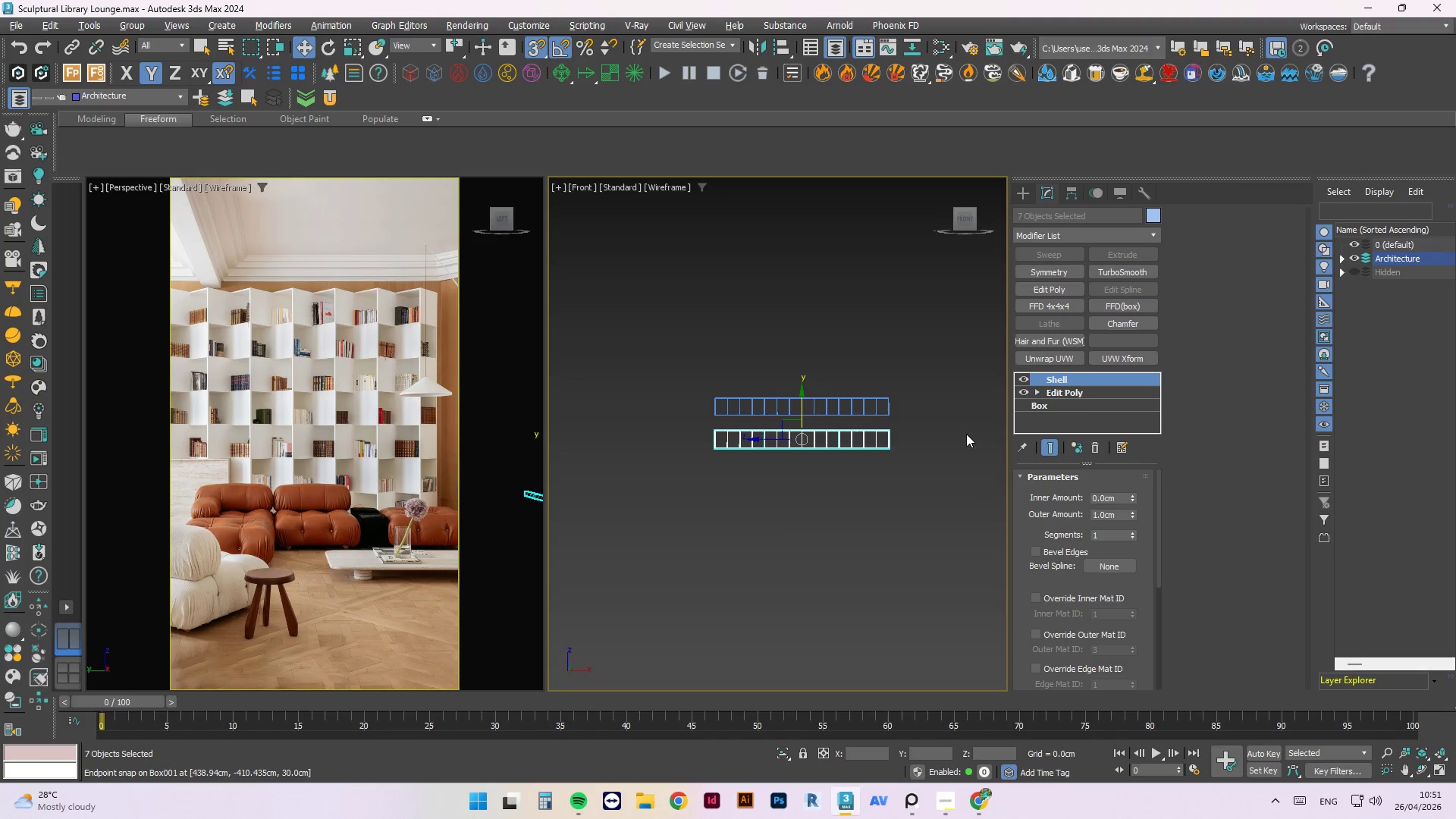 
scroll: coordinate [883, 477], scroll_direction: up, amount: 9.0
 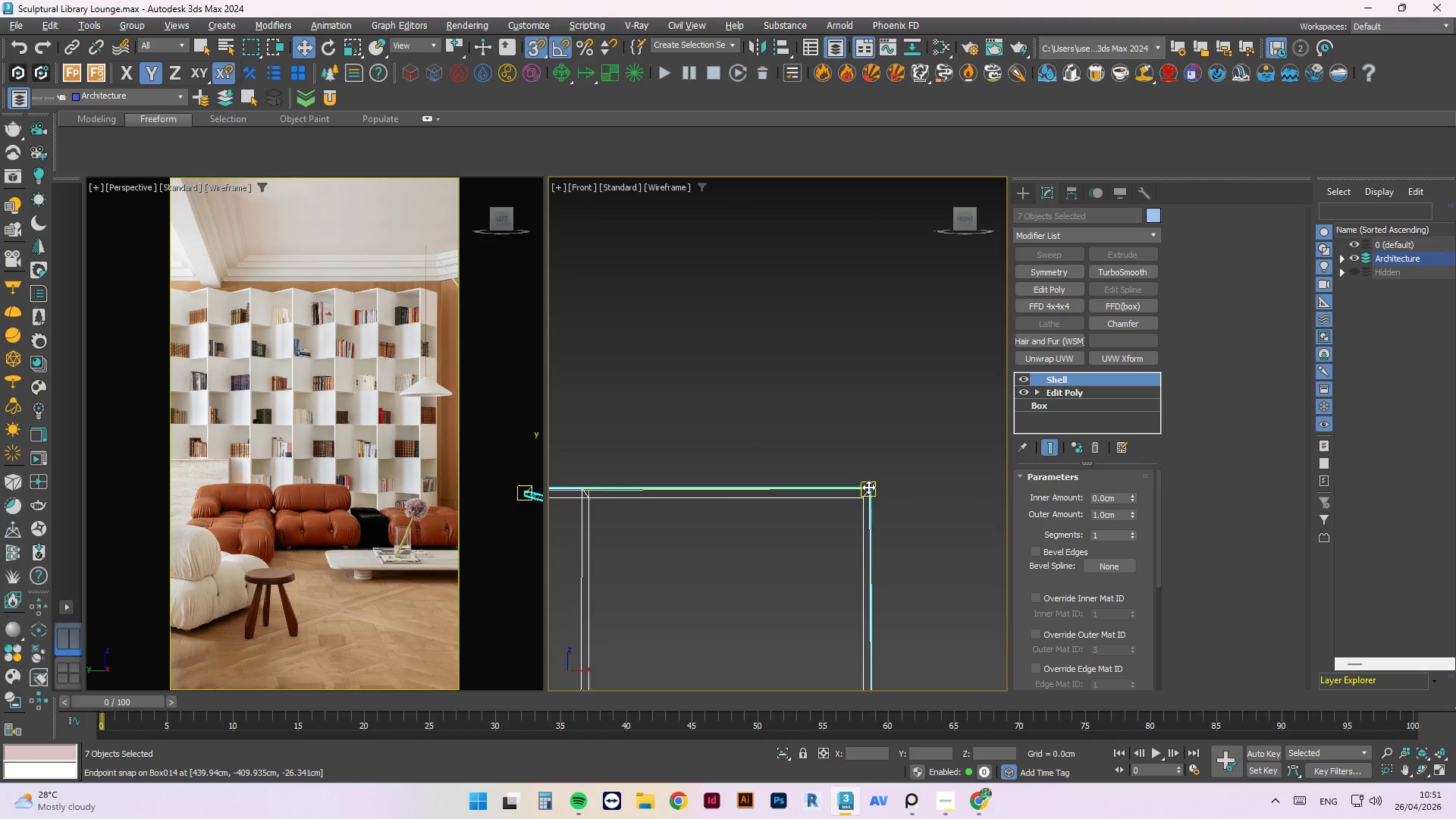 
left_click_drag(start_coordinate=[868, 487], to_coordinate=[877, 354])
 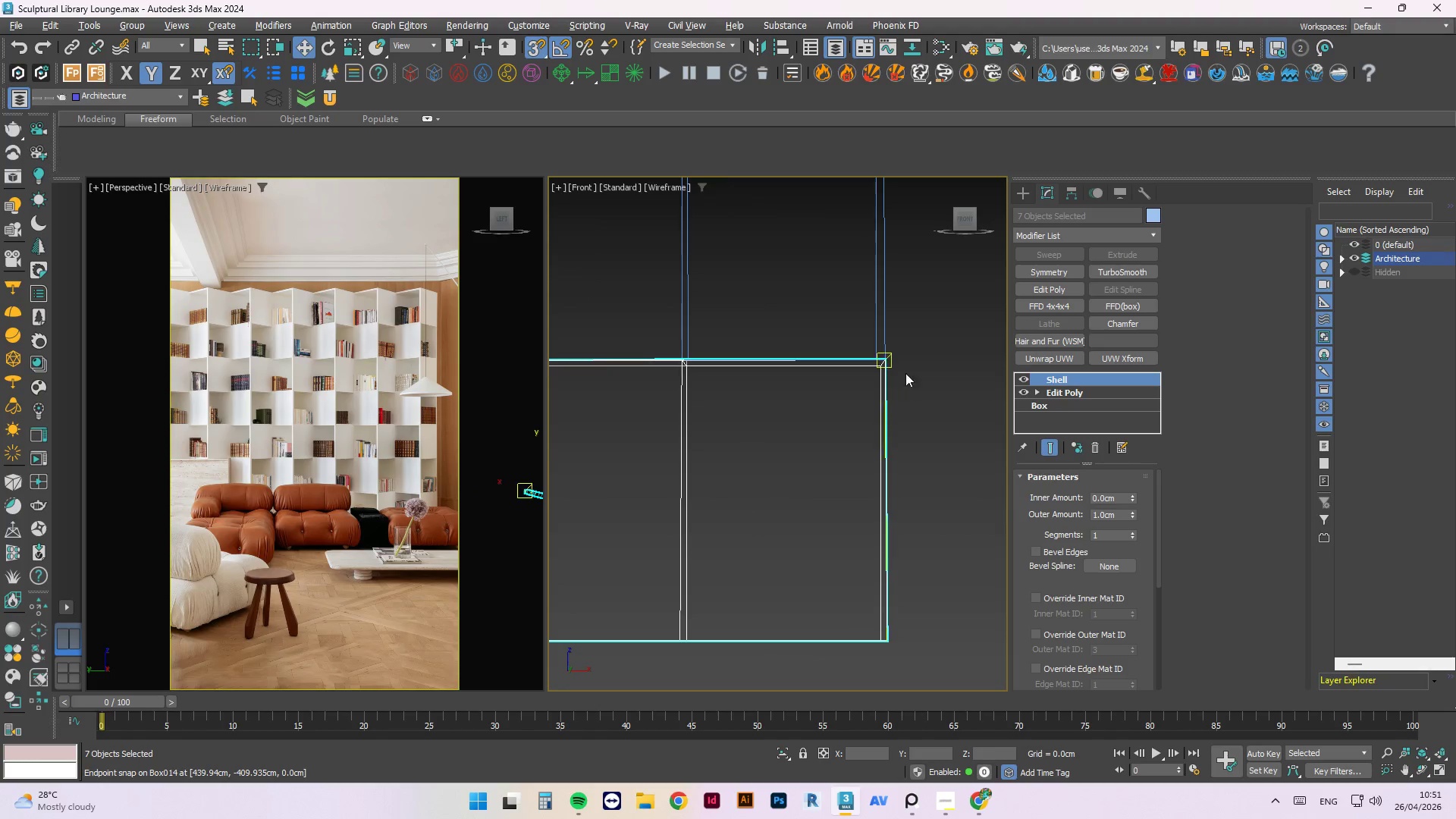 
scroll: coordinate [868, 503], scroll_direction: down, amount: 3.0
 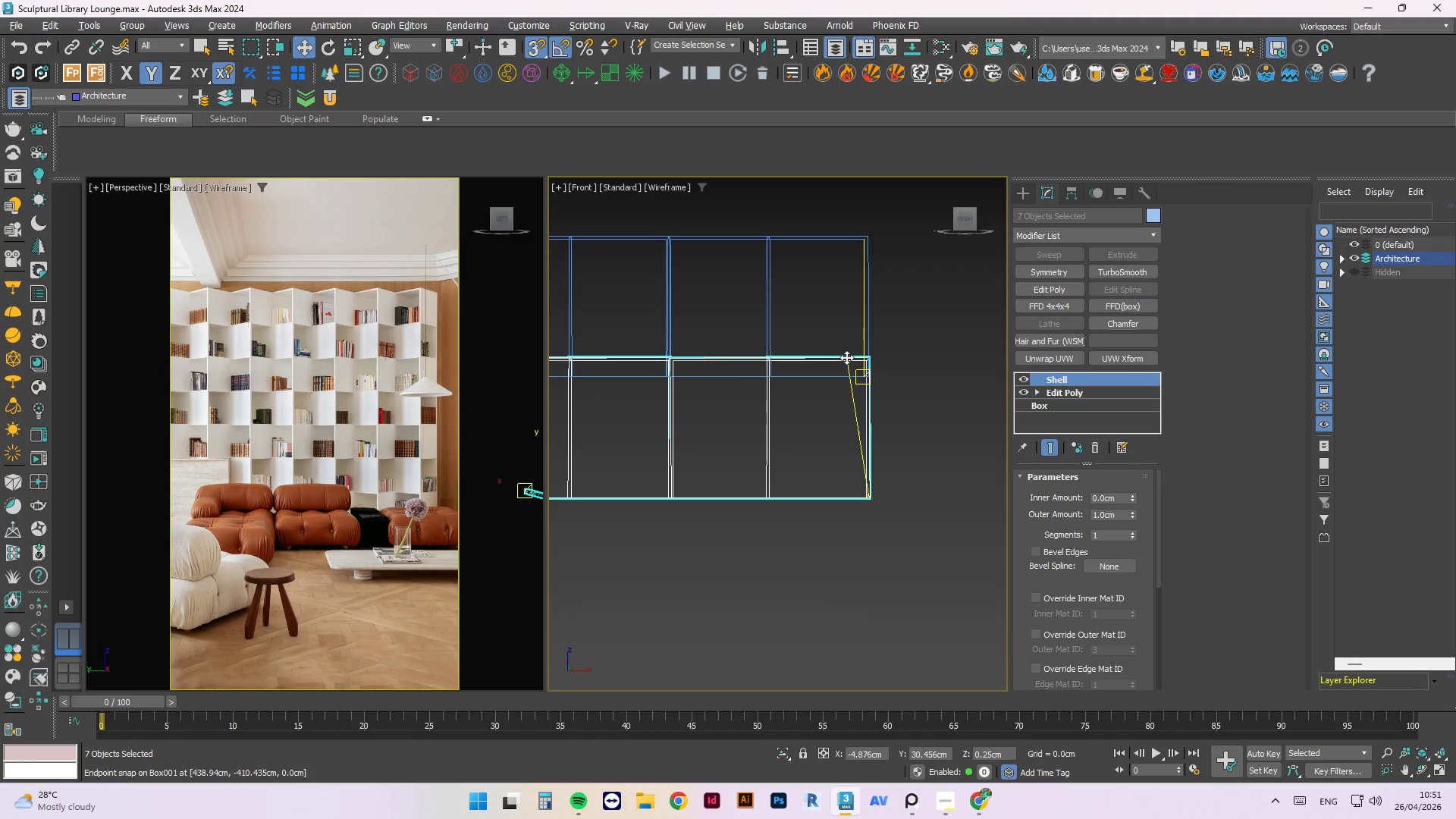 
scroll: coordinate [868, 391], scroll_direction: up, amount: 3.0
 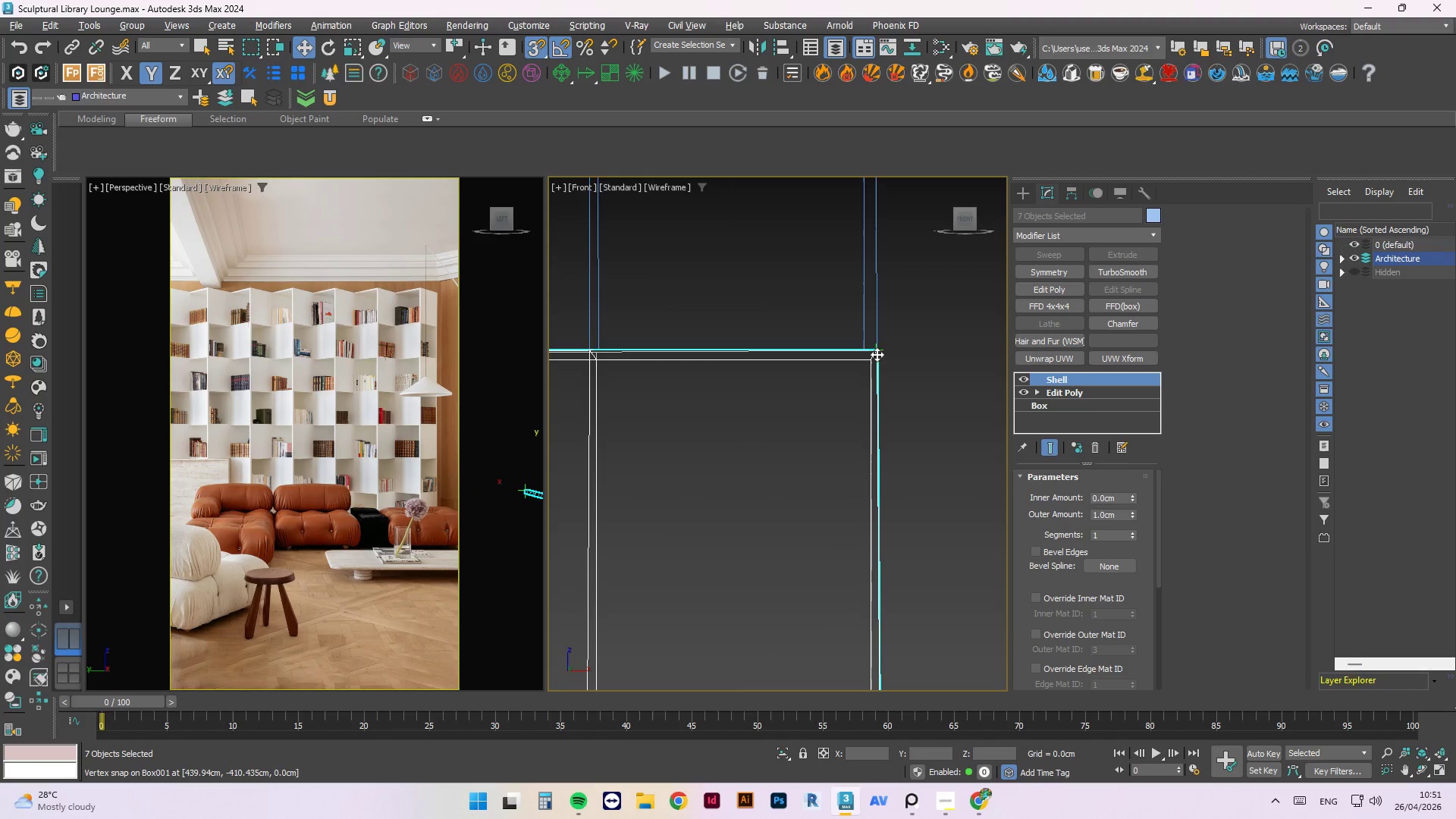 
left_click([952, 331])
 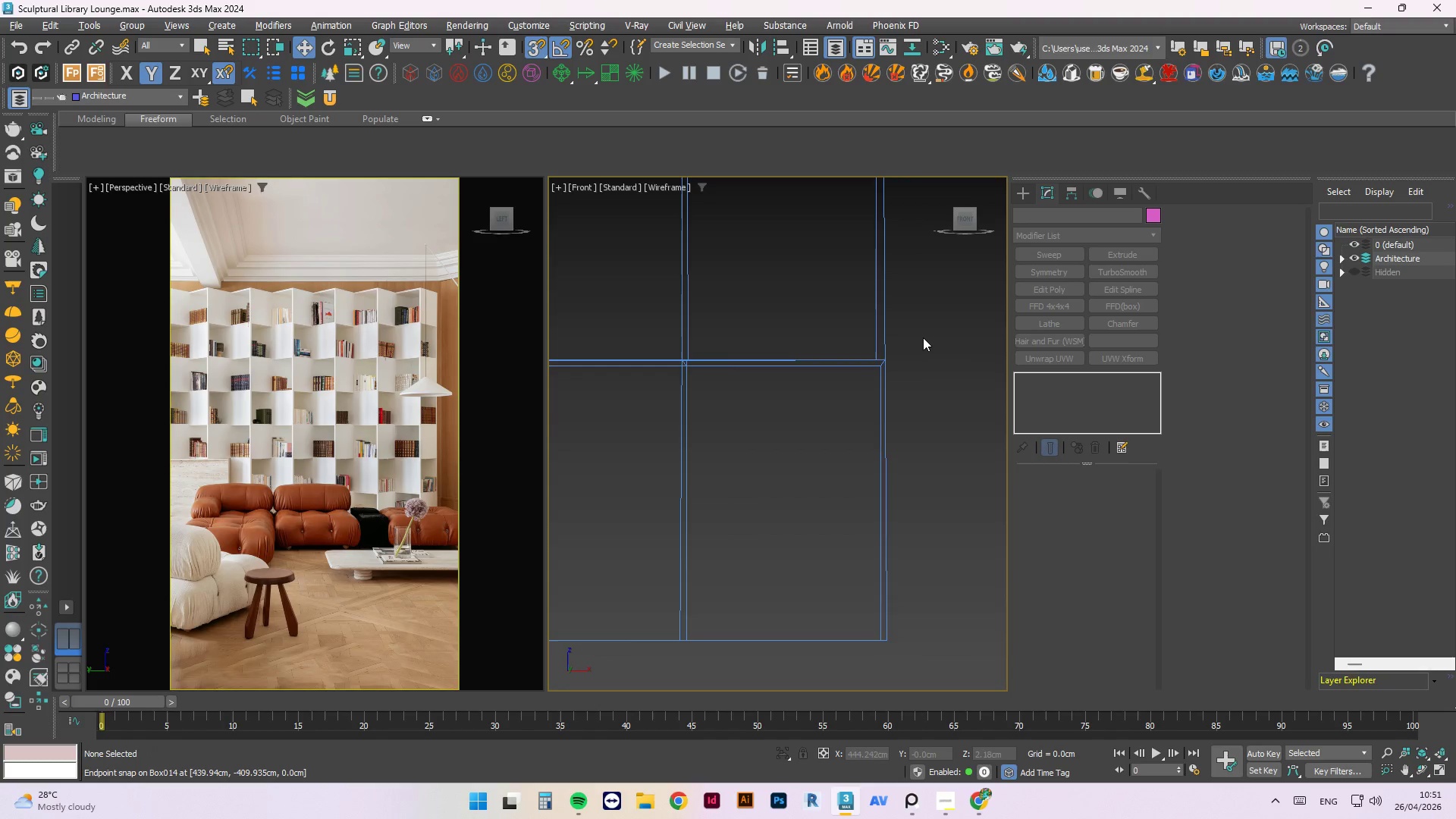 
scroll: coordinate [904, 382], scroll_direction: down, amount: 1.0
 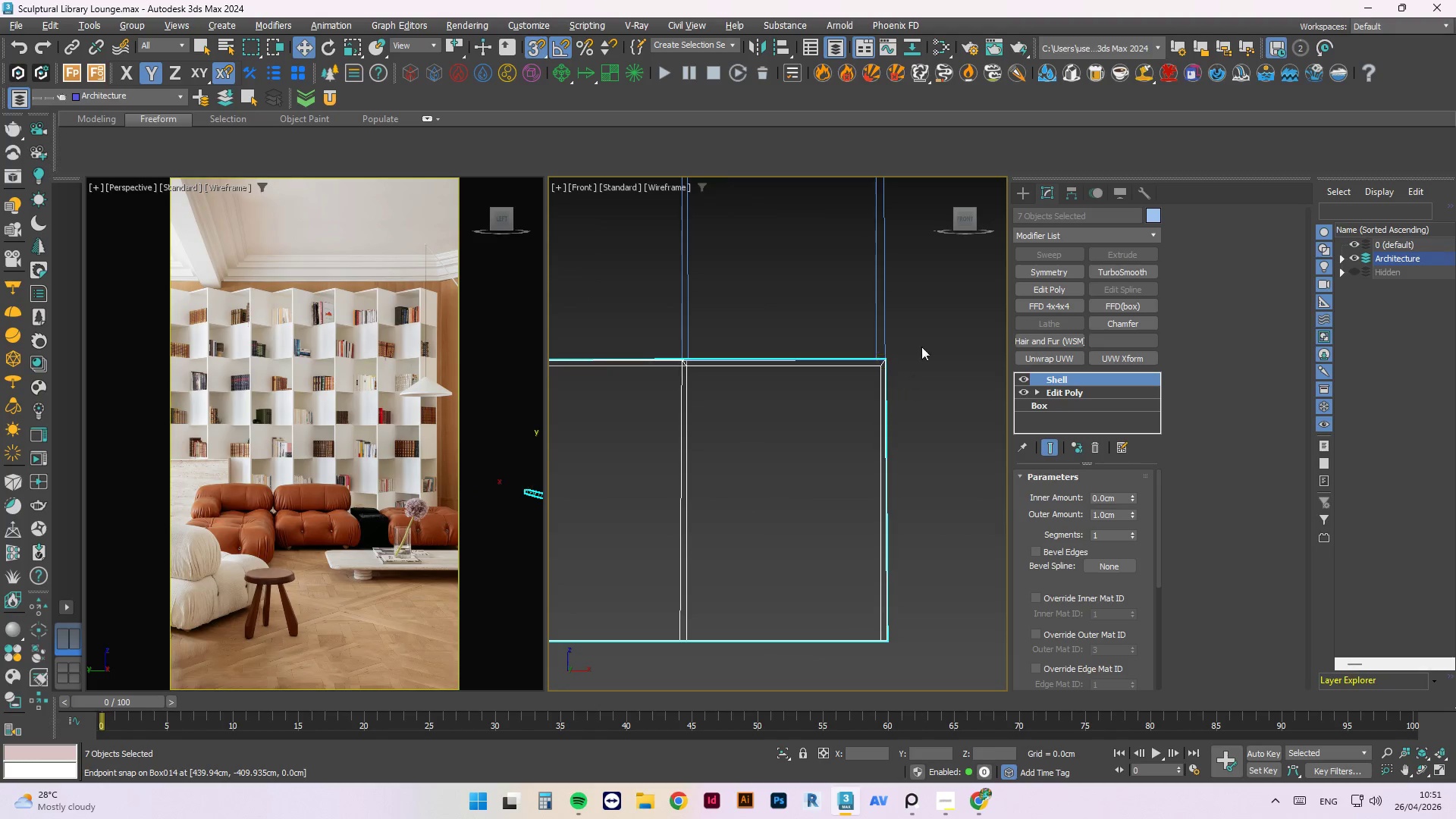 
hold_key(key=AltLeft, duration=0.61)
 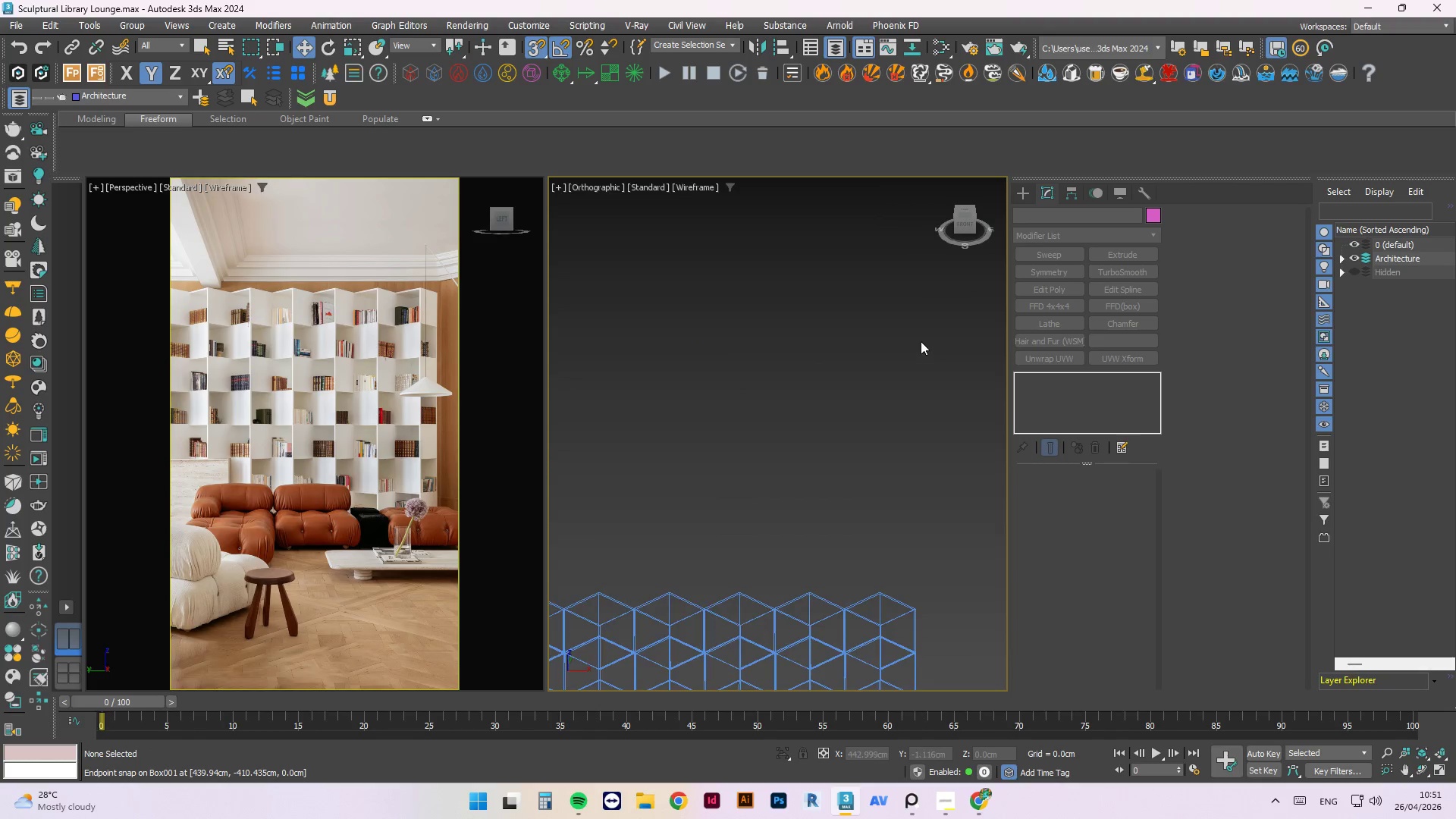 
scroll: coordinate [921, 341], scroll_direction: down, amount: 7.0
 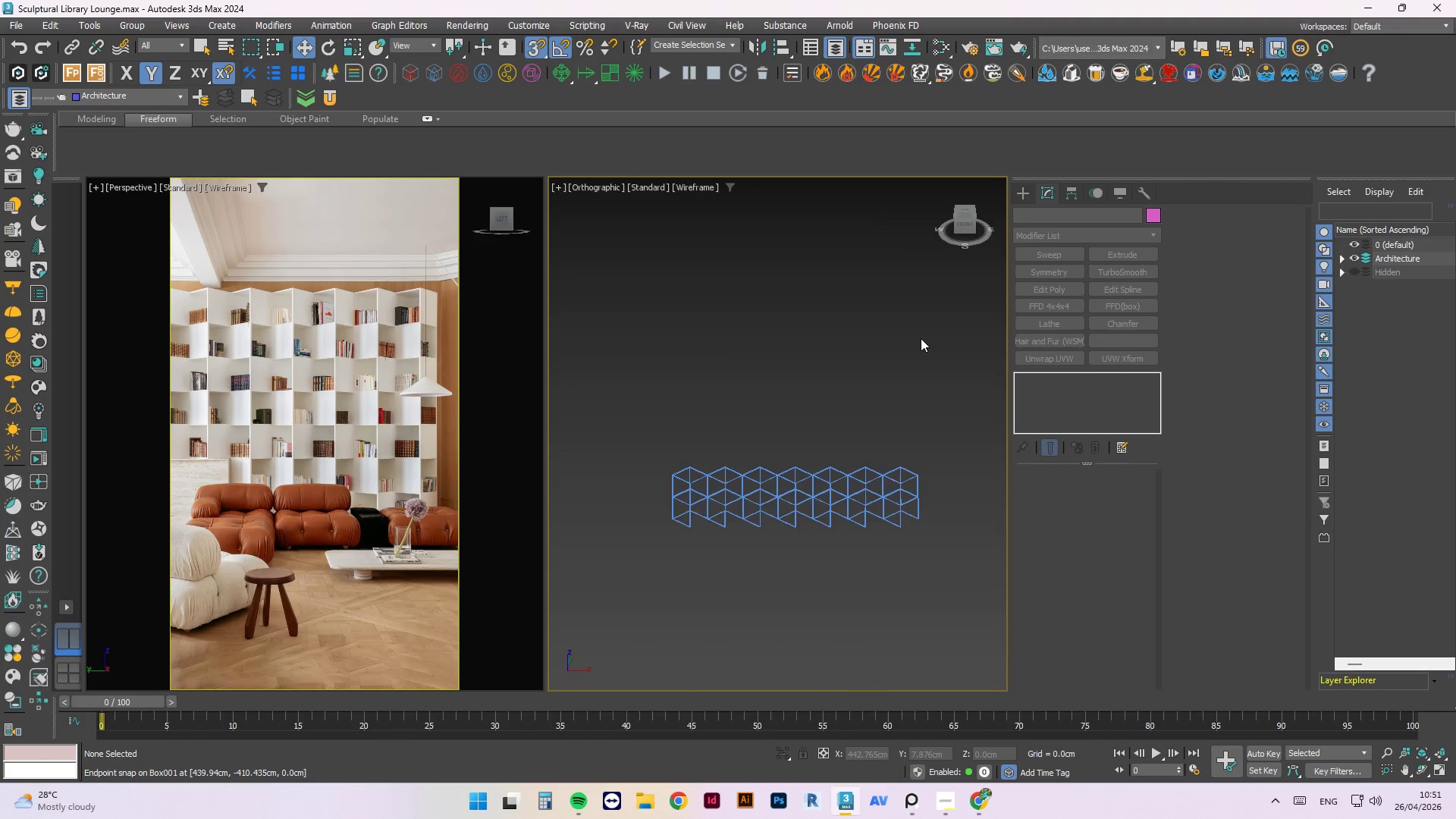 
key(F3)
 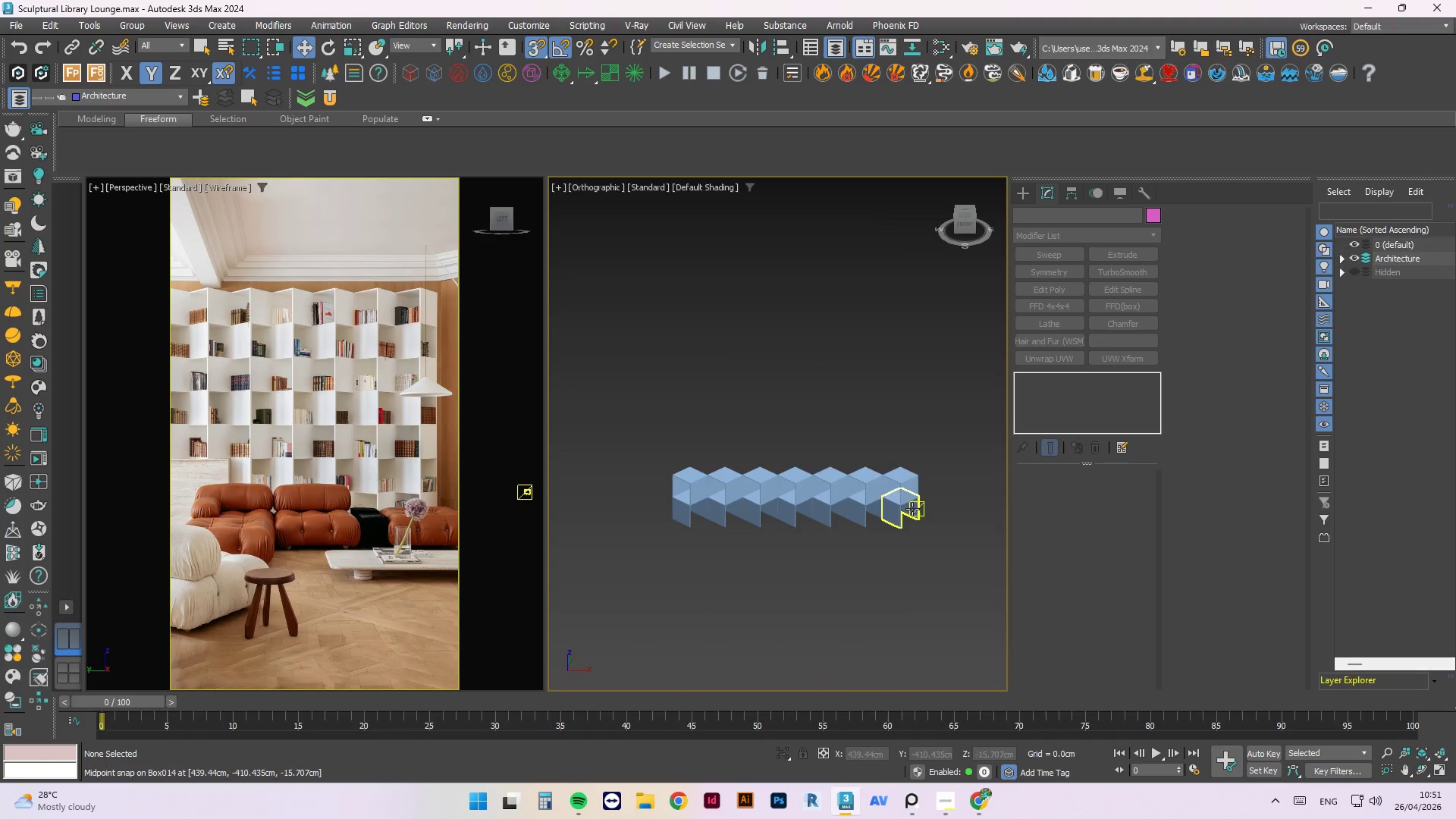 
hold_key(key=AltLeft, duration=4.53)
 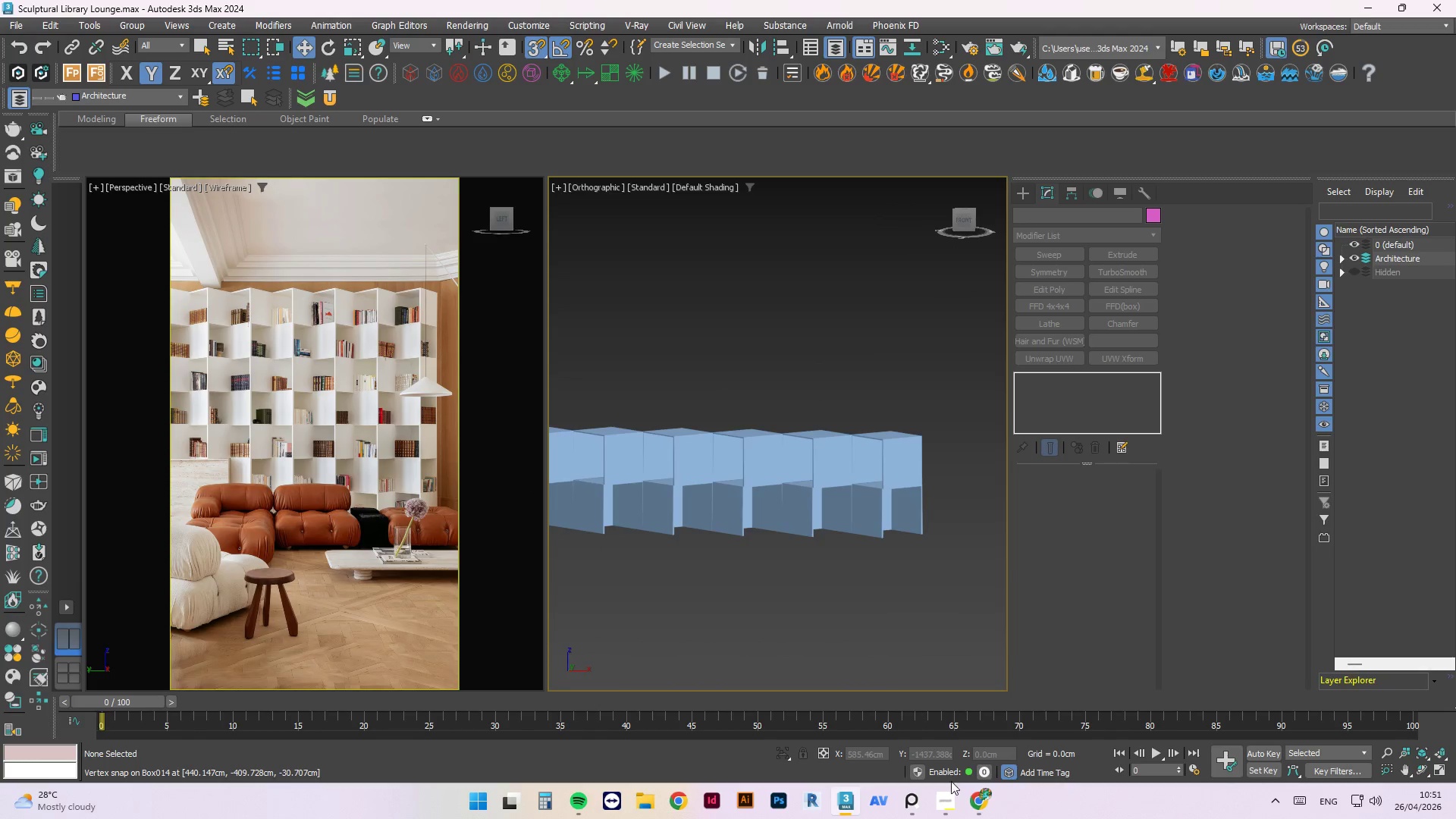 
scroll: coordinate [912, 509], scroll_direction: up, amount: 2.0
 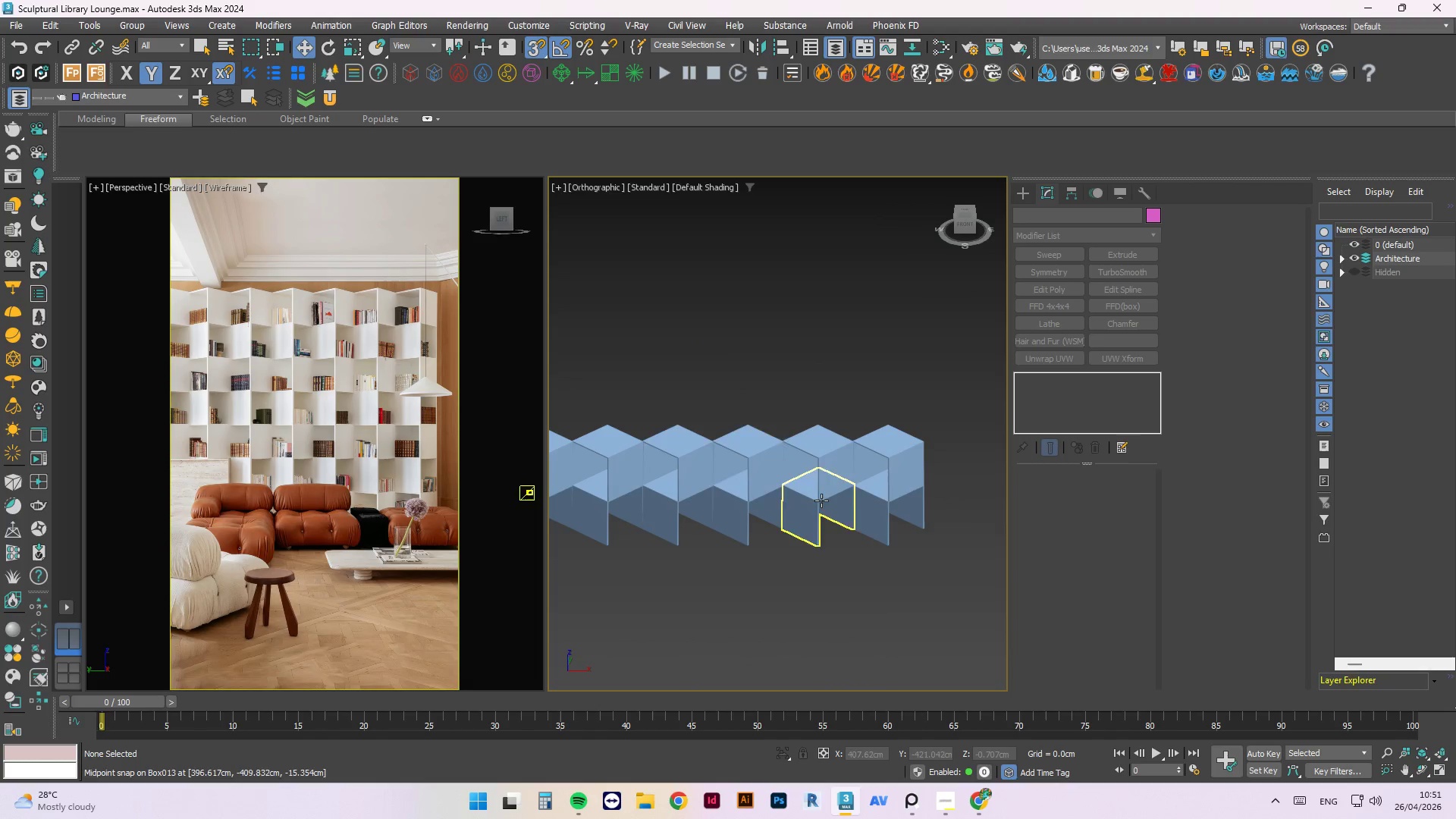 
left_click([951, 789])